 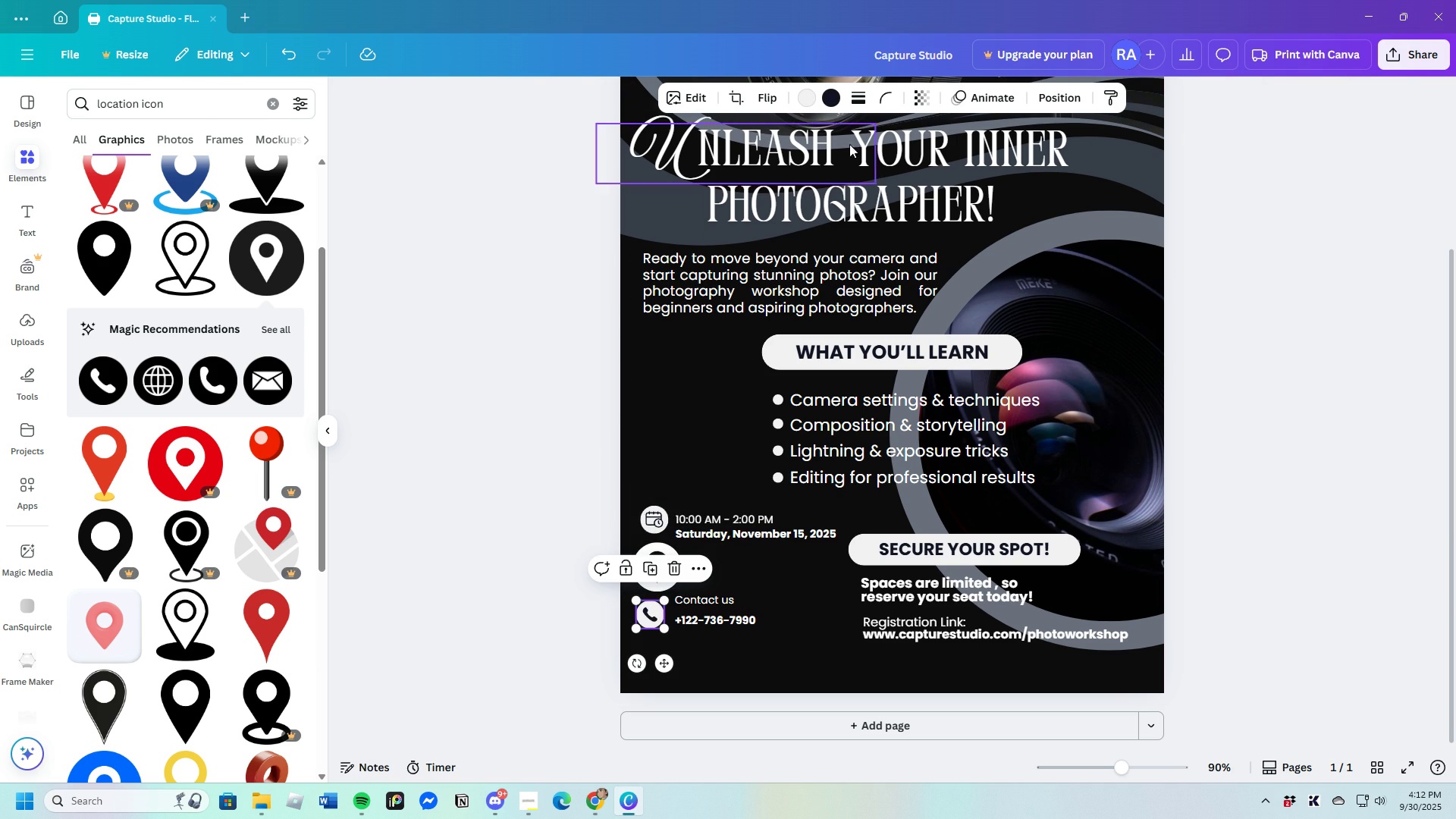 
left_click([827, 103])
 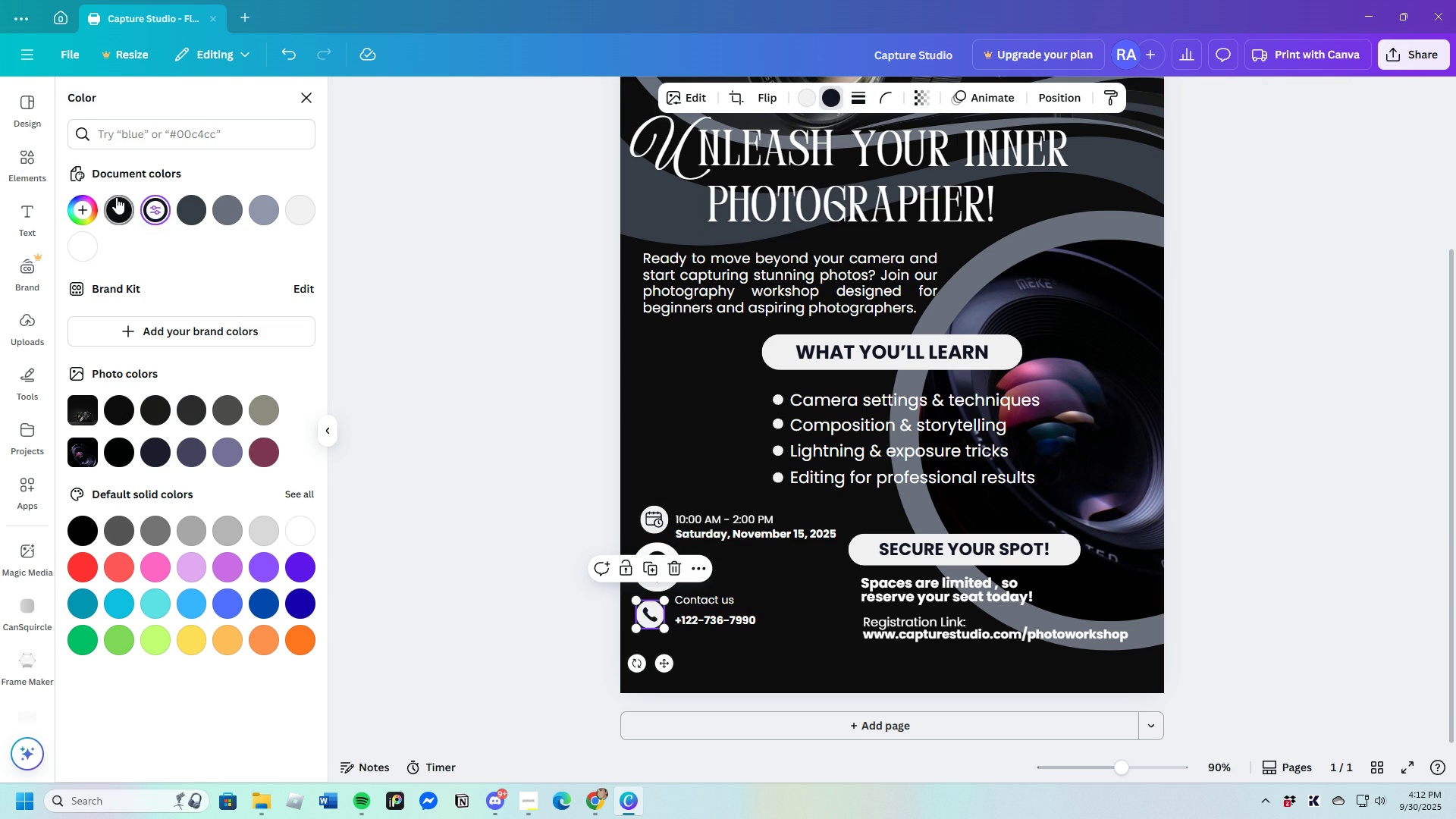 
left_click([116, 197])
 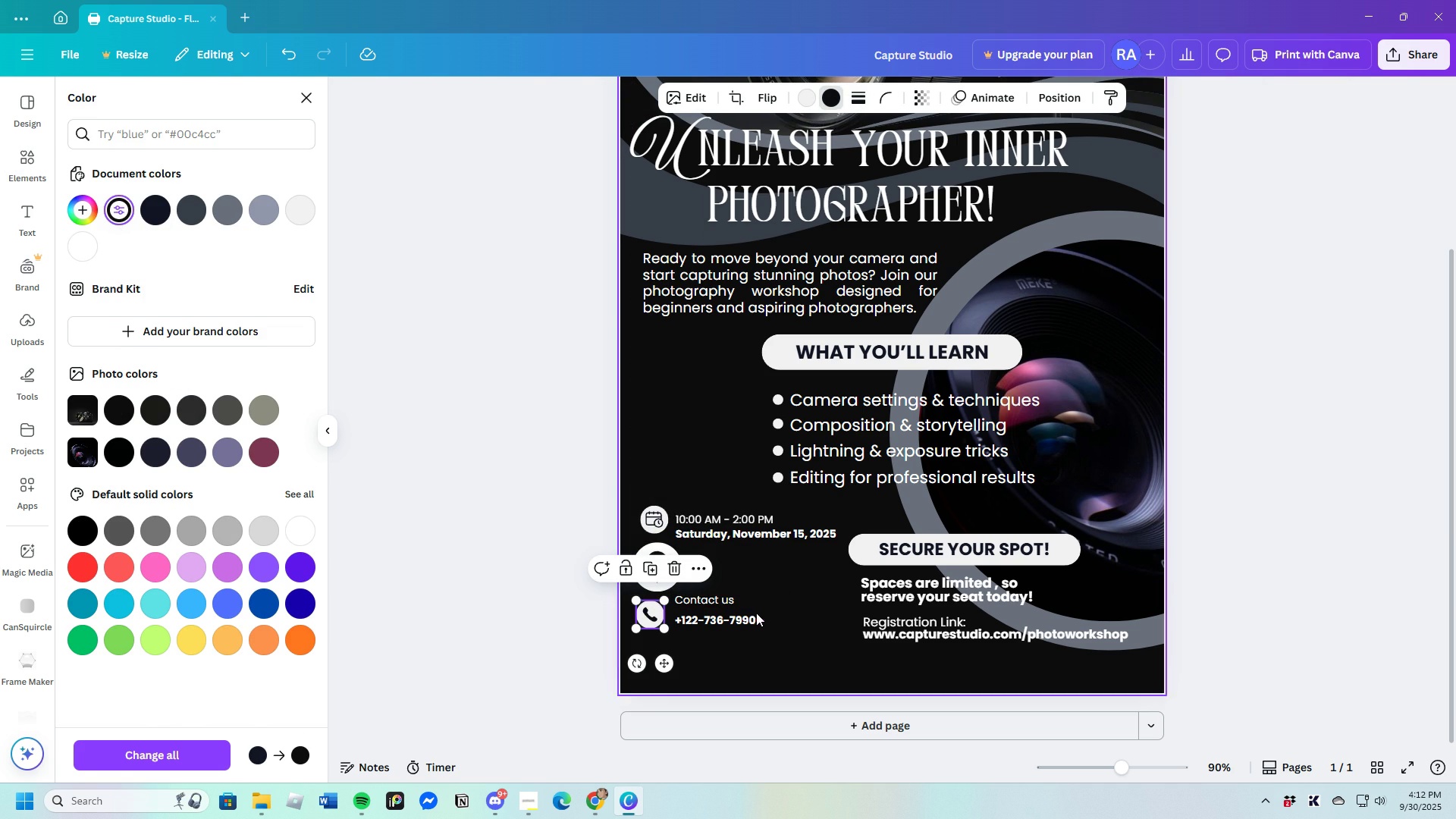 
left_click([787, 629])
 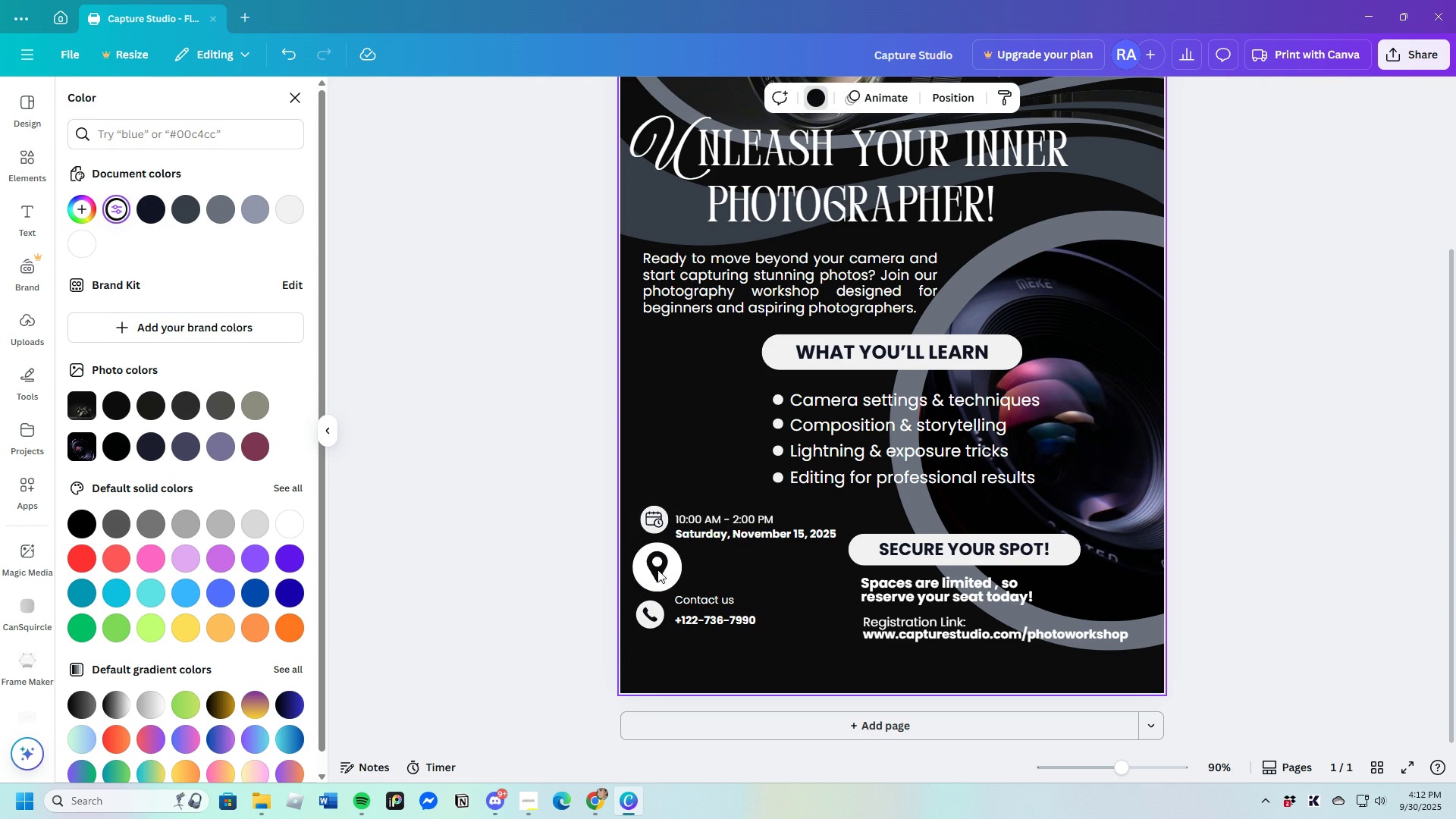 
left_click([657, 570])
 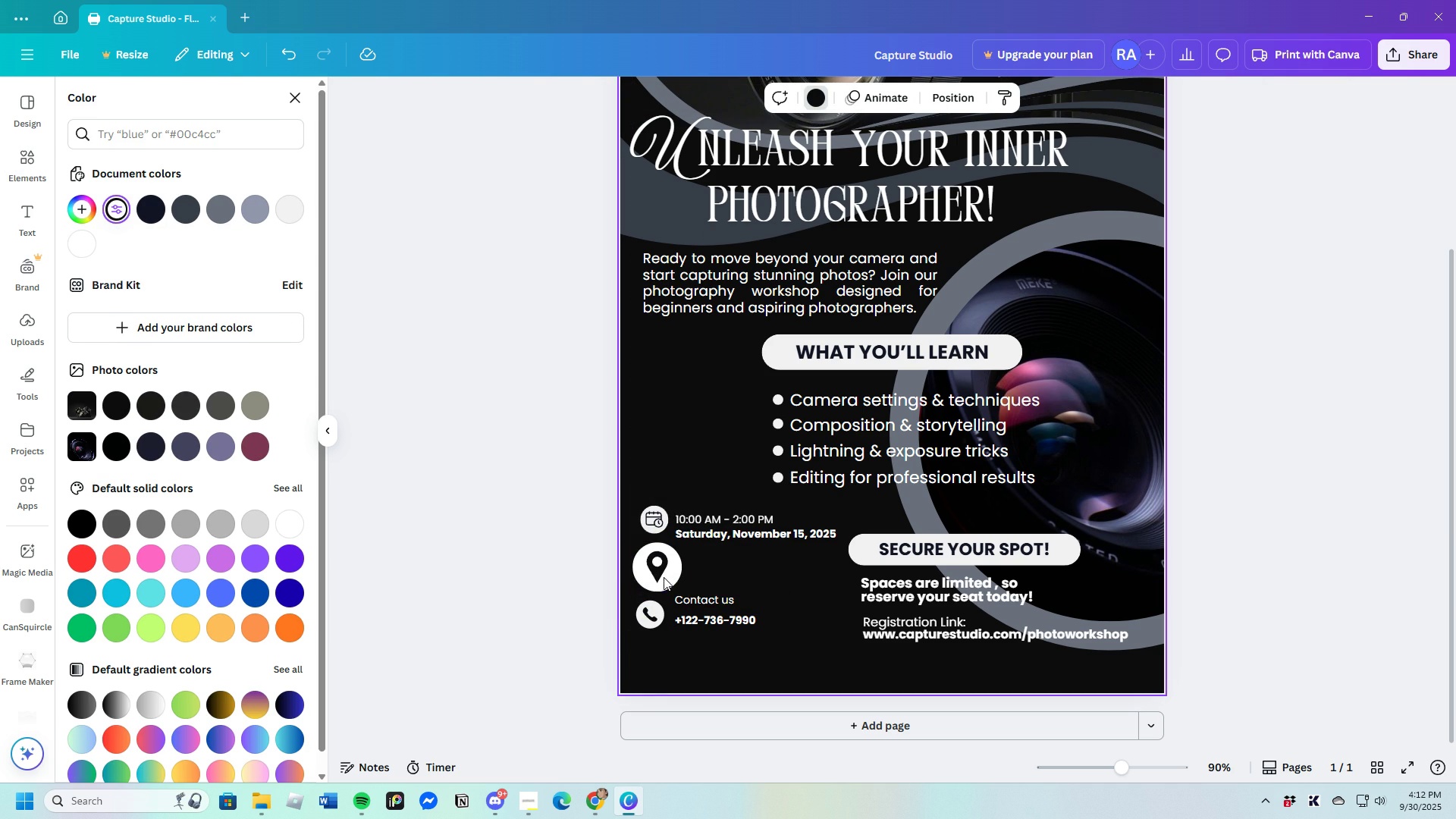 
left_click([658, 577])
 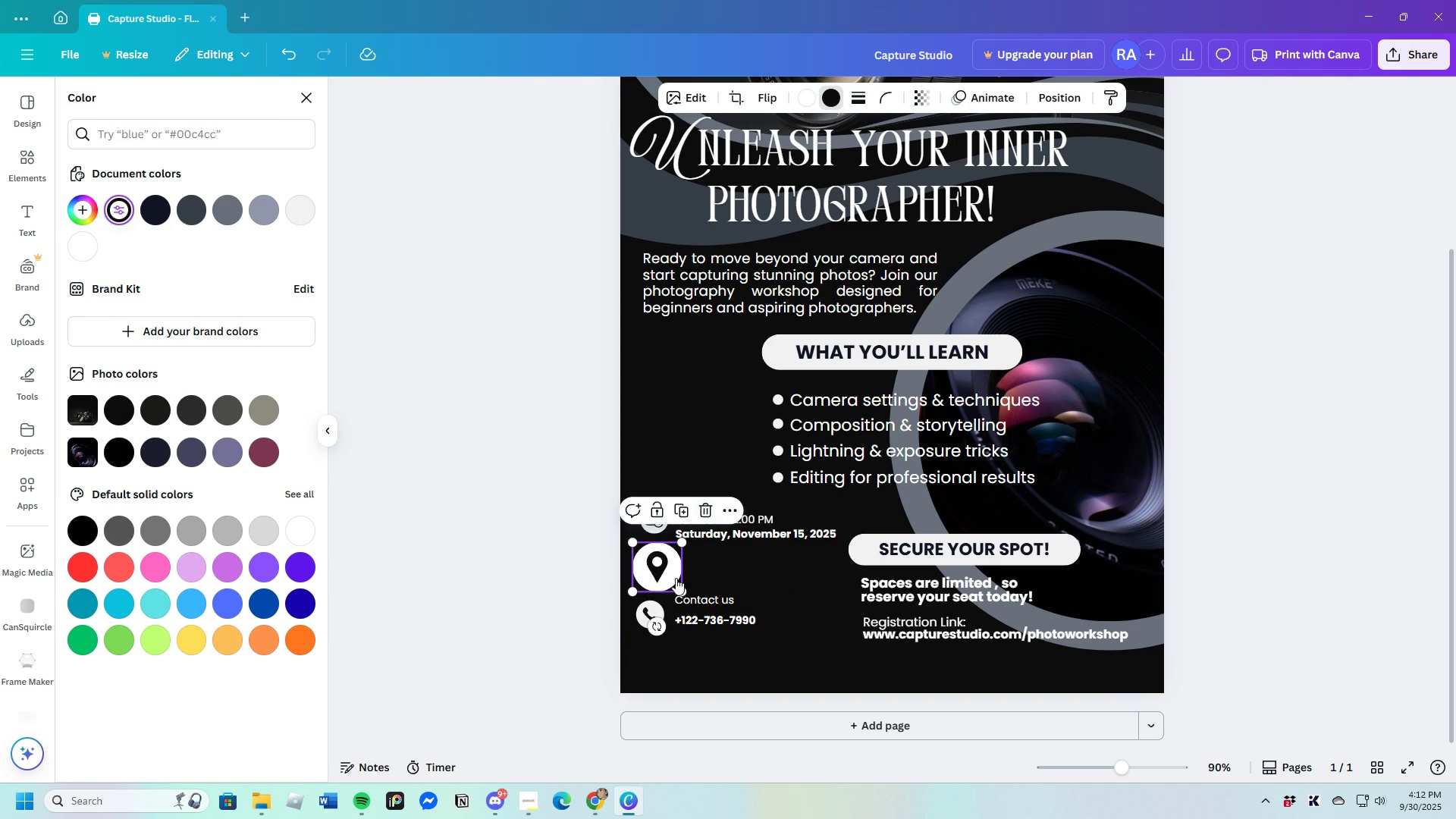 
left_click([676, 578])